 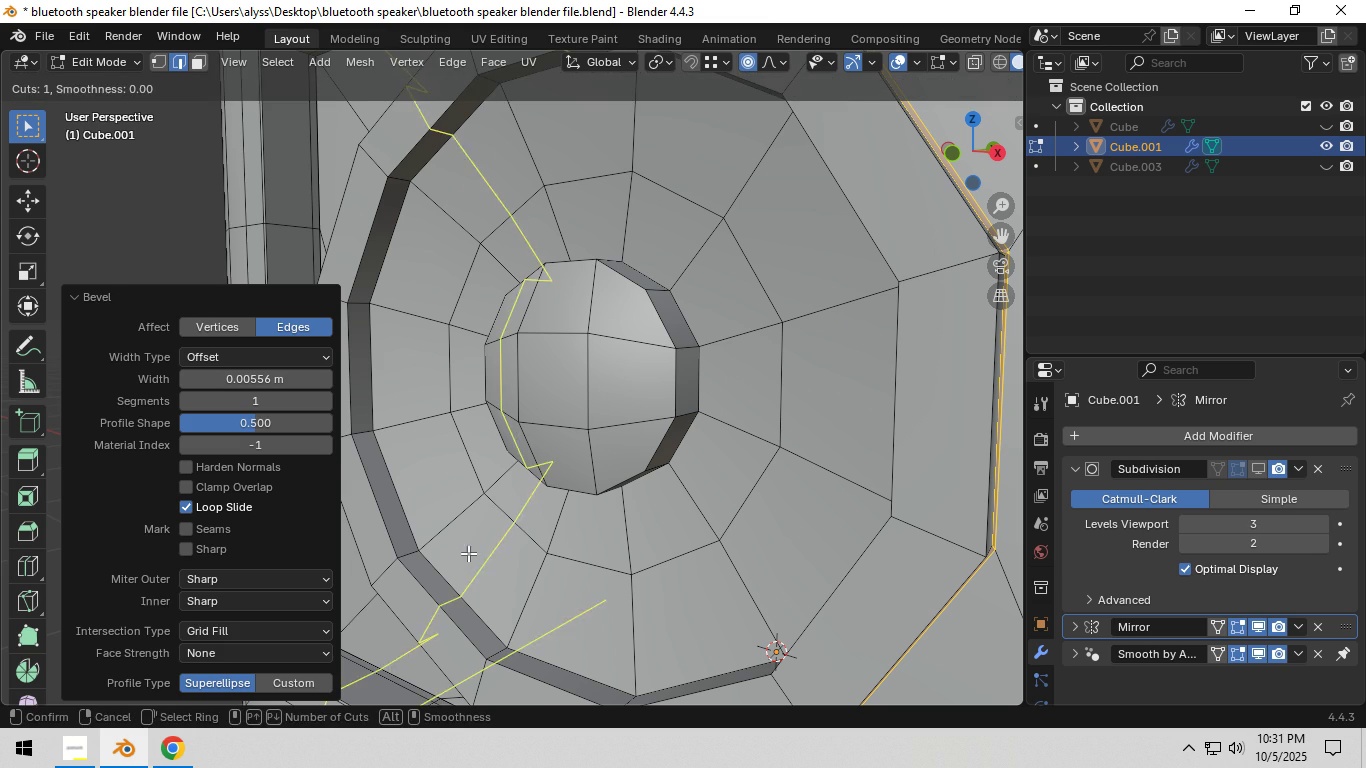 
left_click([468, 536])
 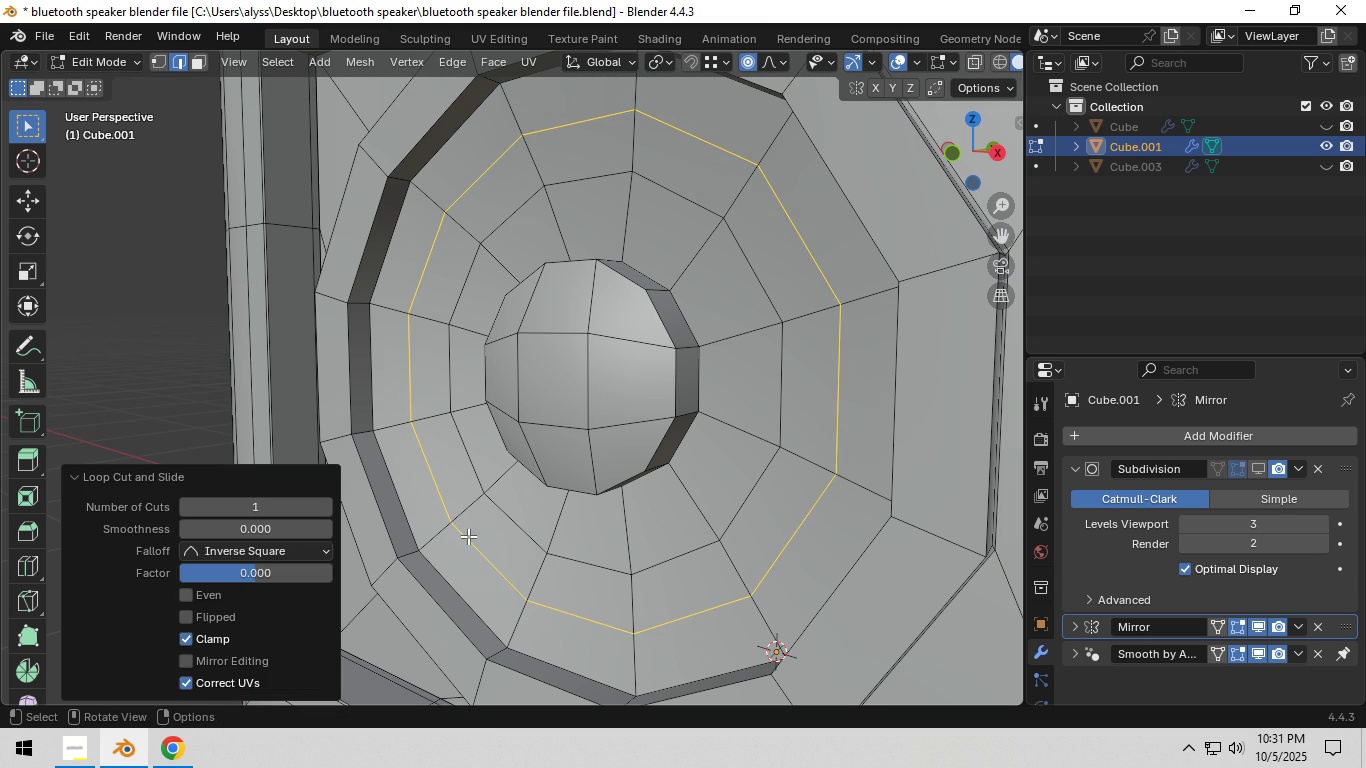 
right_click([468, 536])
 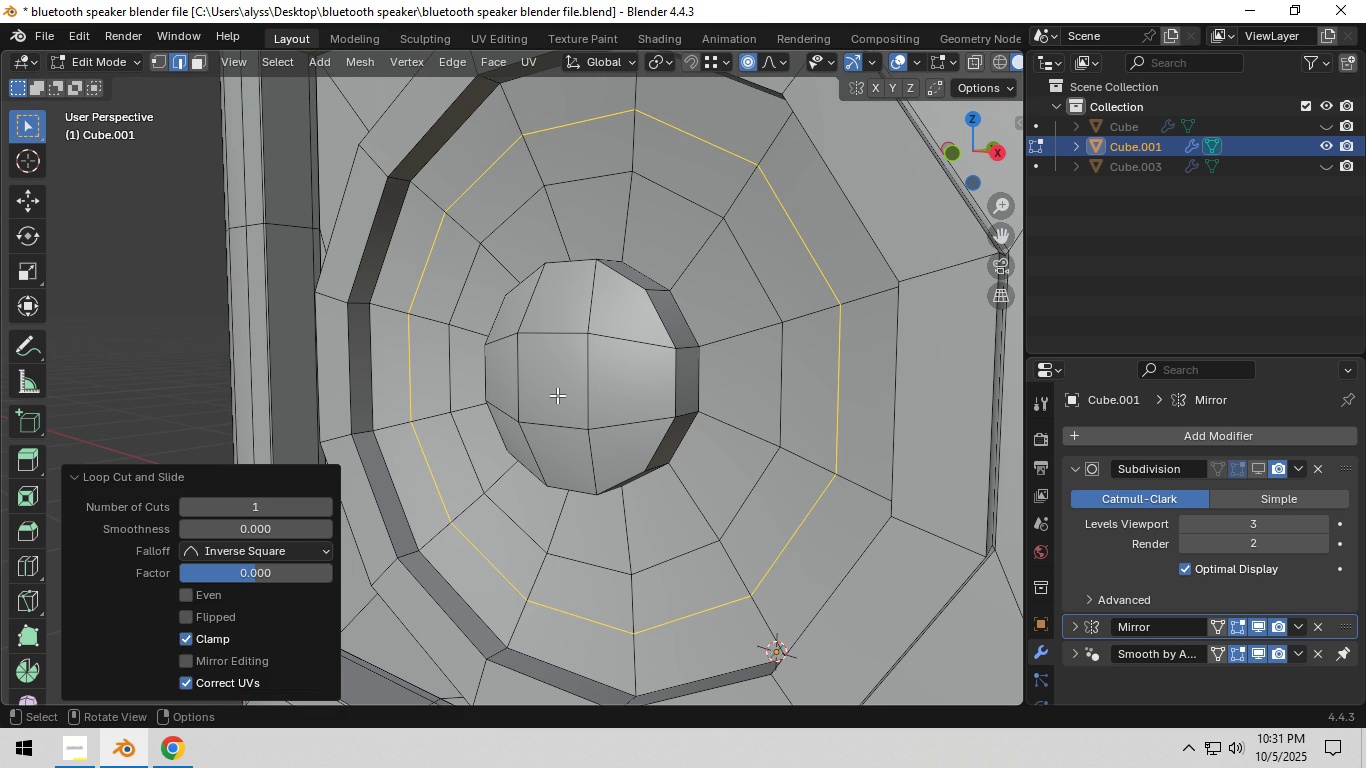 
left_click([557, 395])
 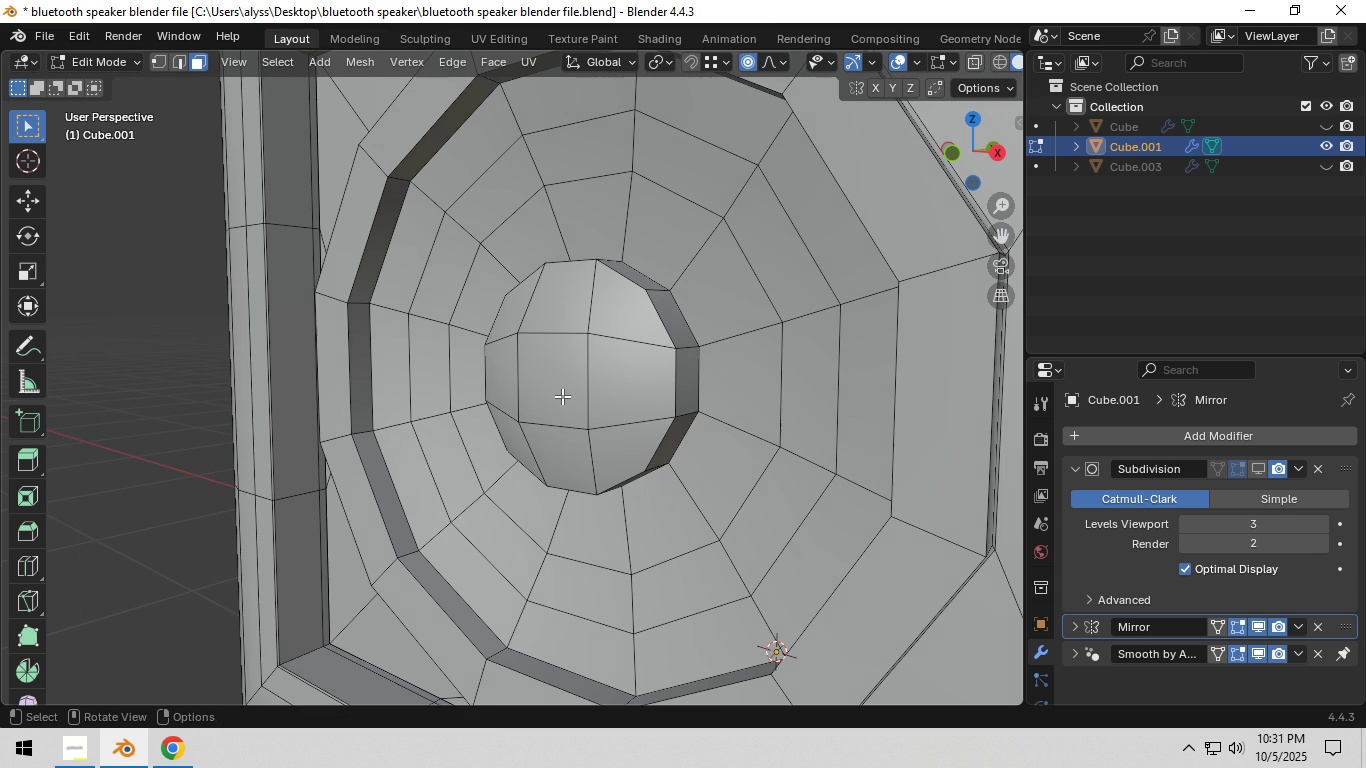 
key(3)
 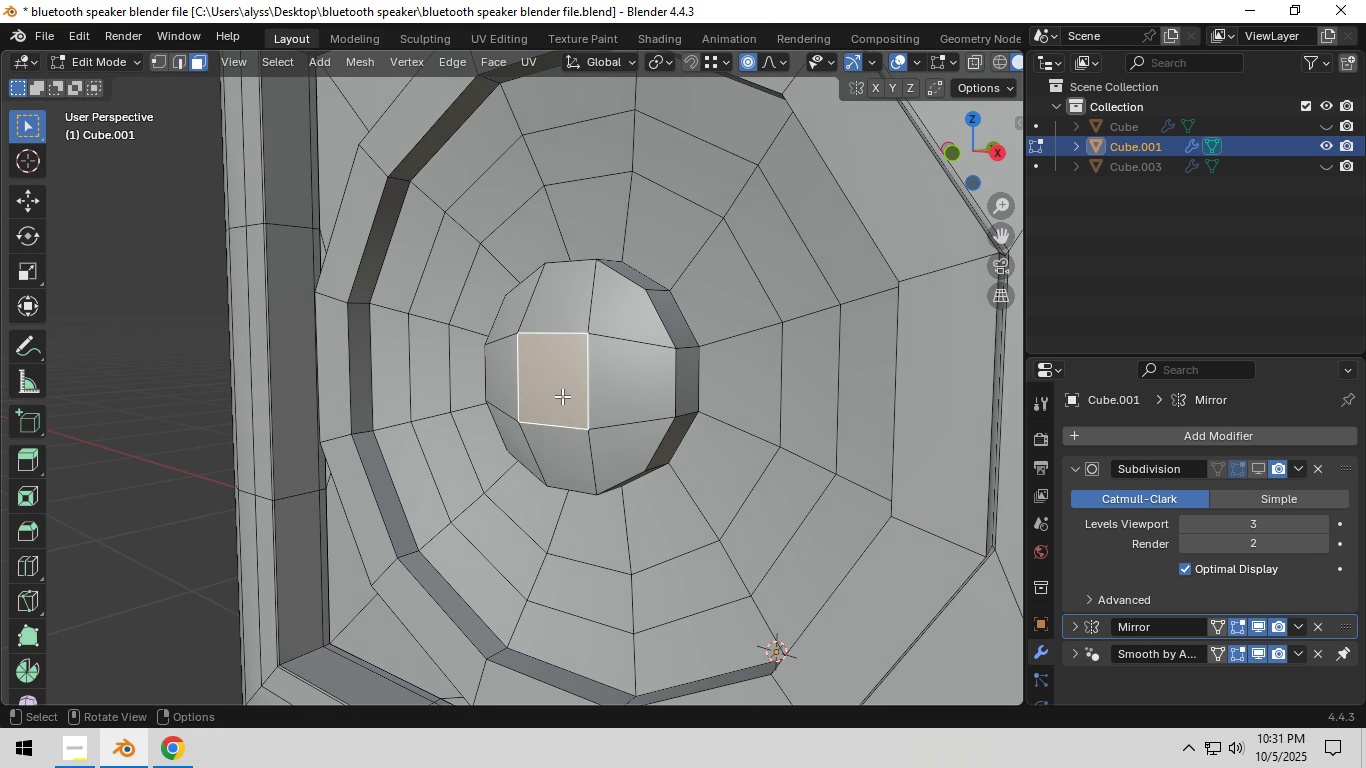 
left_click([562, 396])
 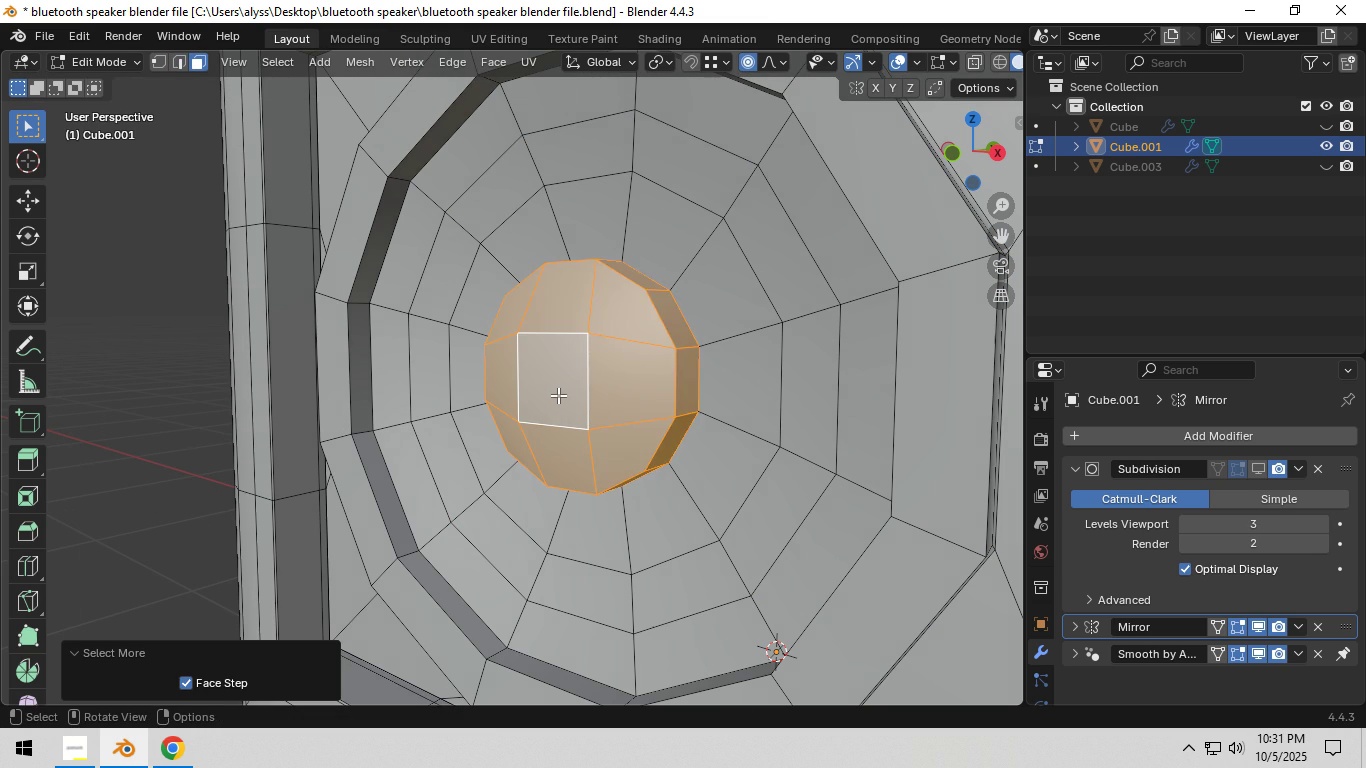 
double_click([558, 395])
 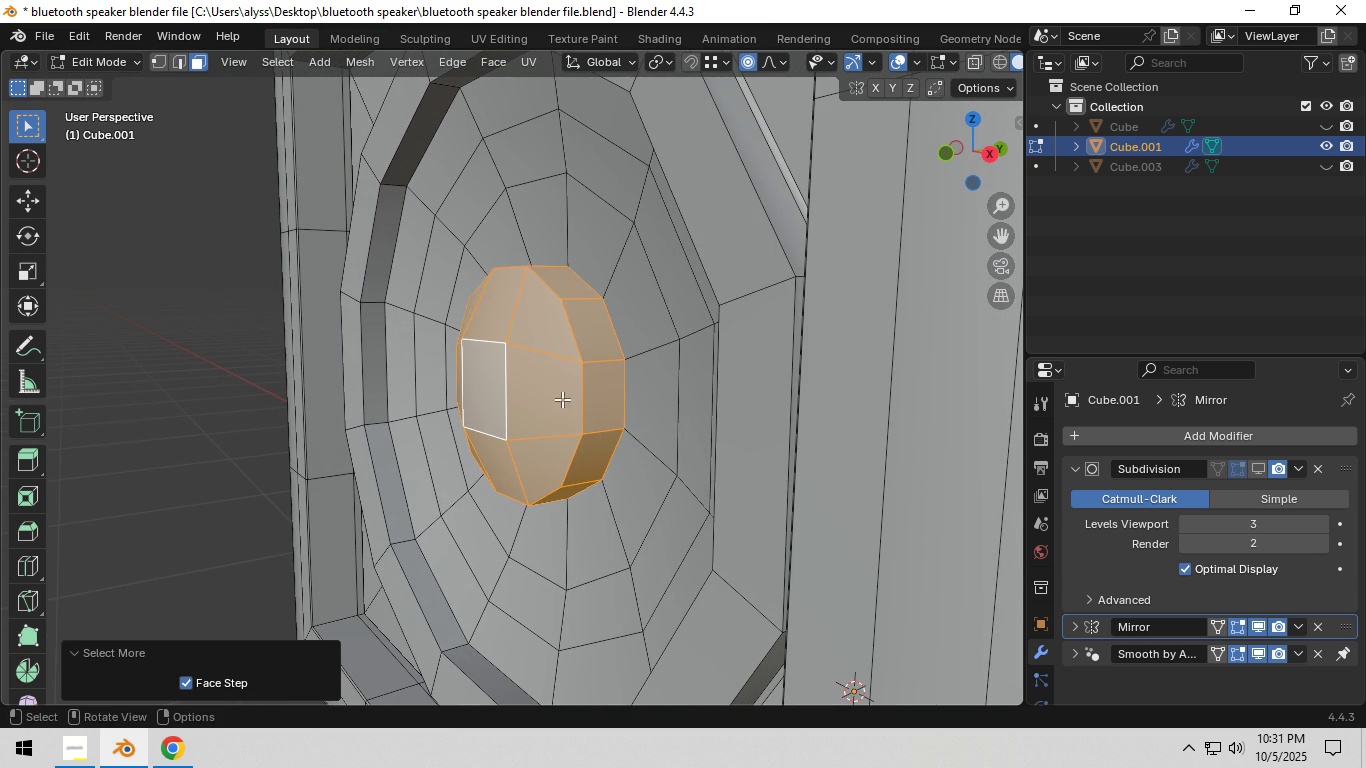 
type(gy)
 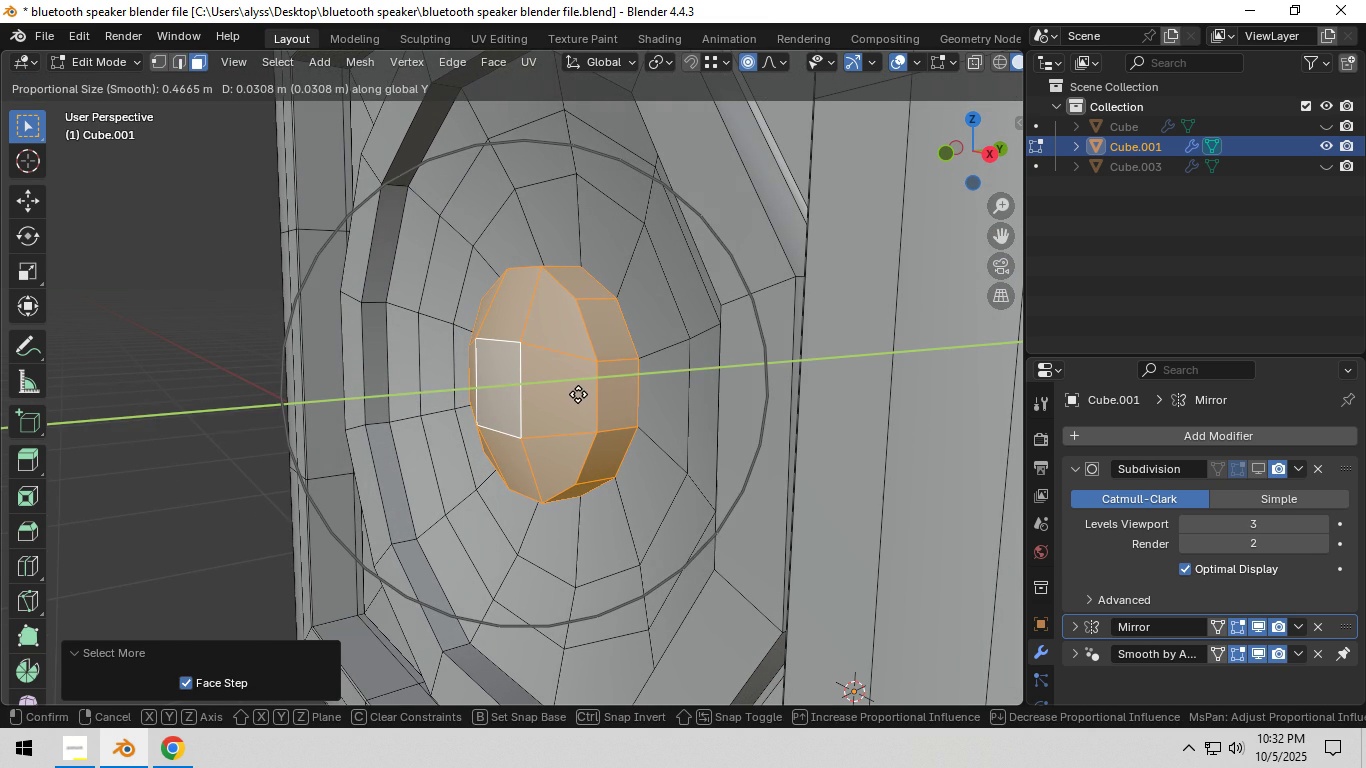 
left_click([578, 394])
 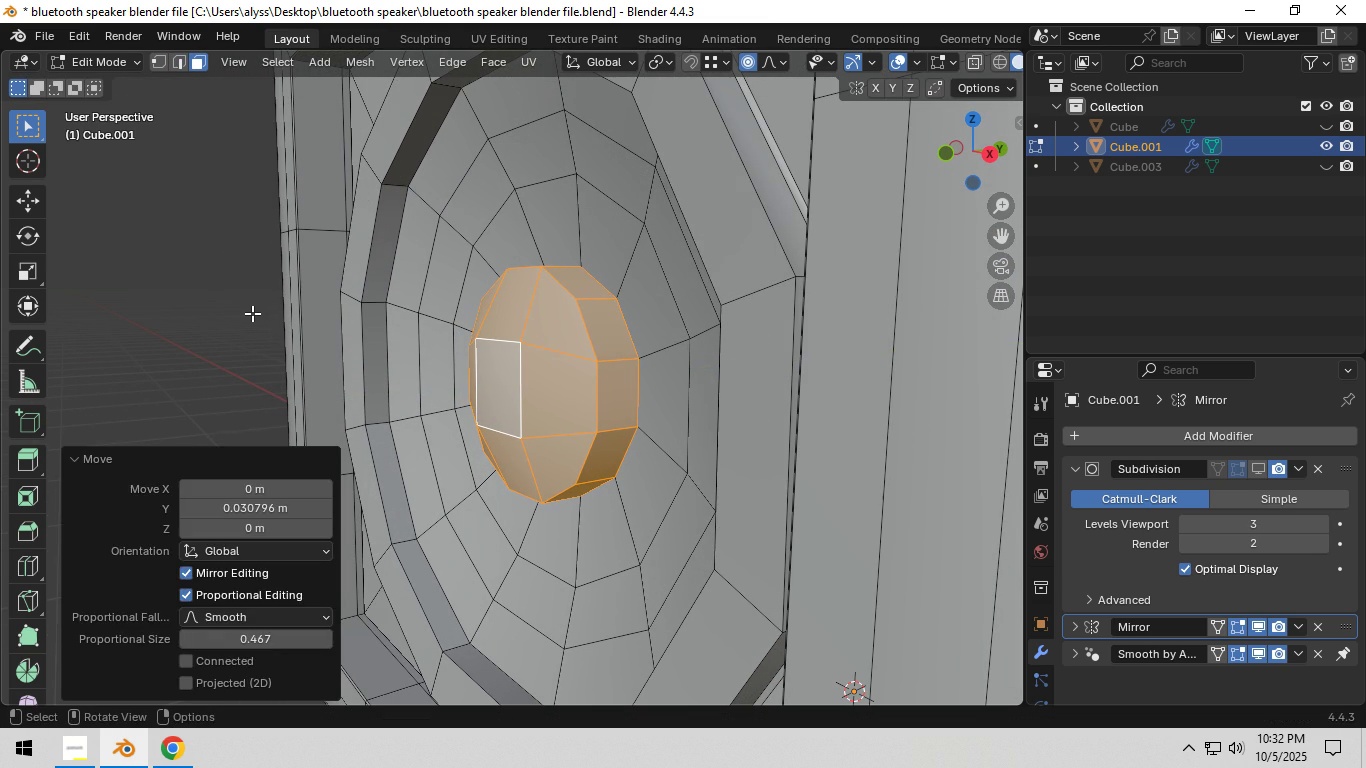 
left_click([251, 312])
 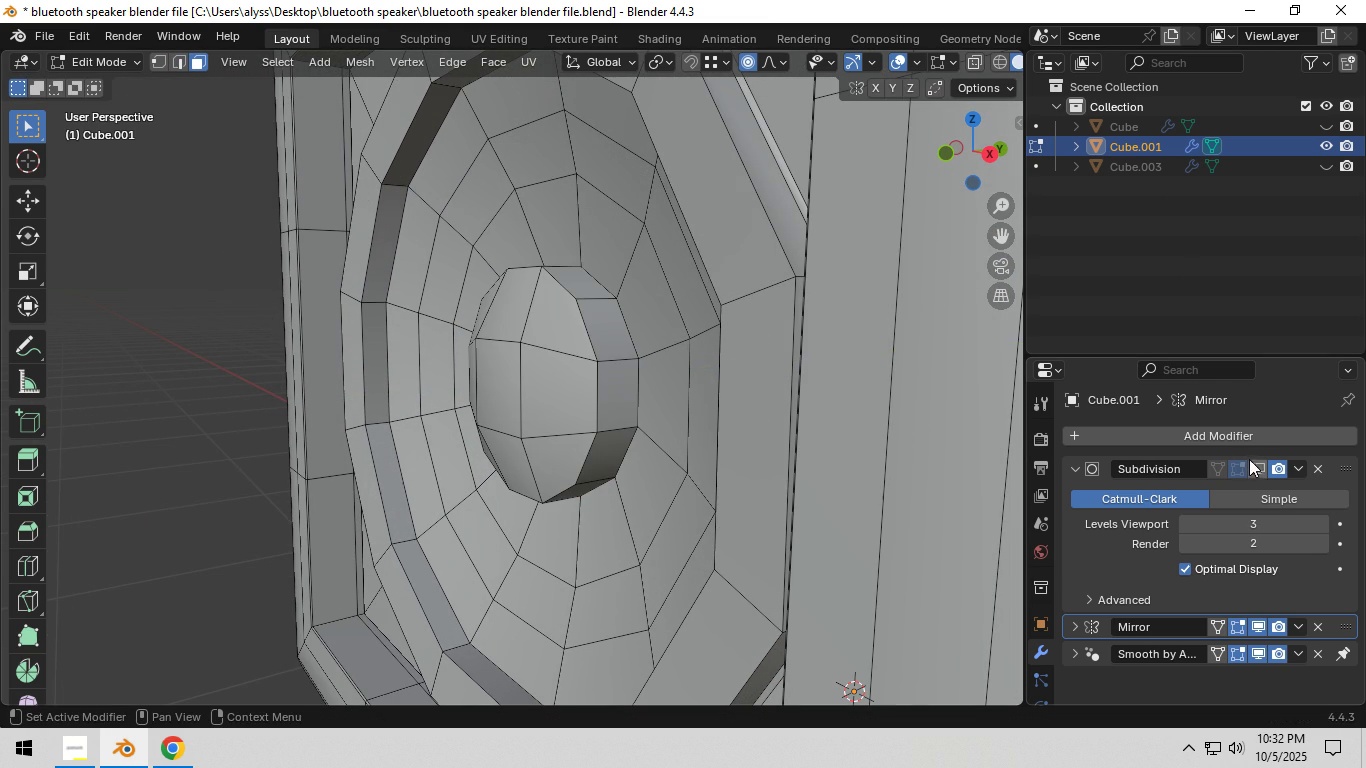 
left_click([1252, 464])
 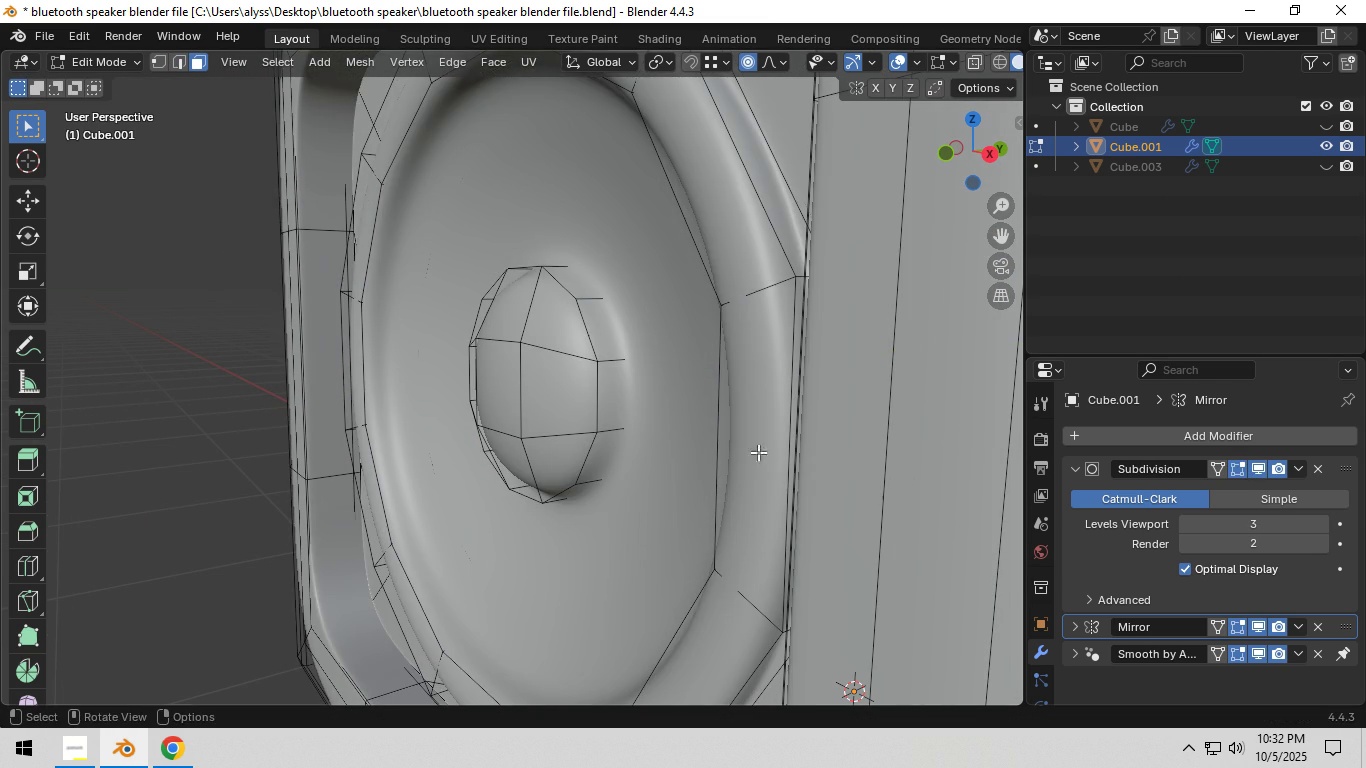 
key(Tab)
 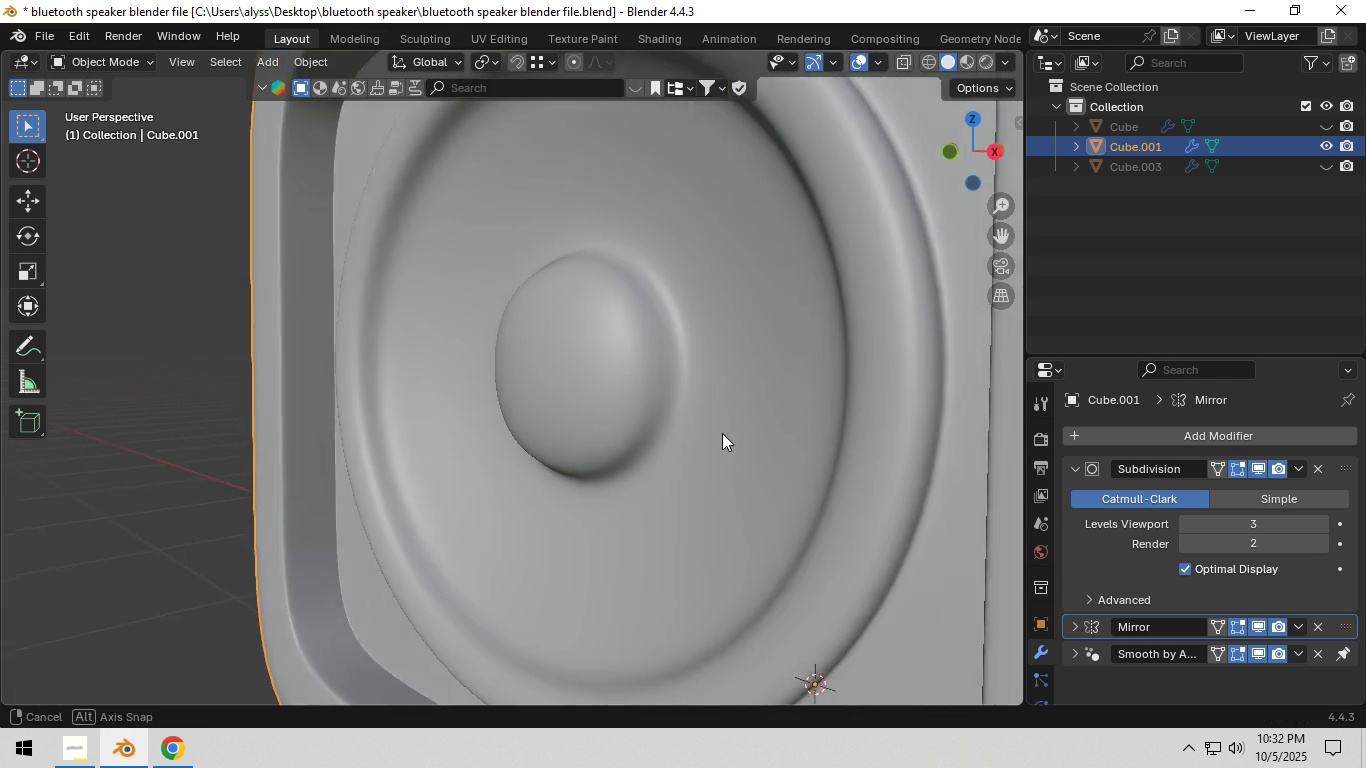 
scroll: coordinate [724, 432], scroll_direction: down, amount: 5.0
 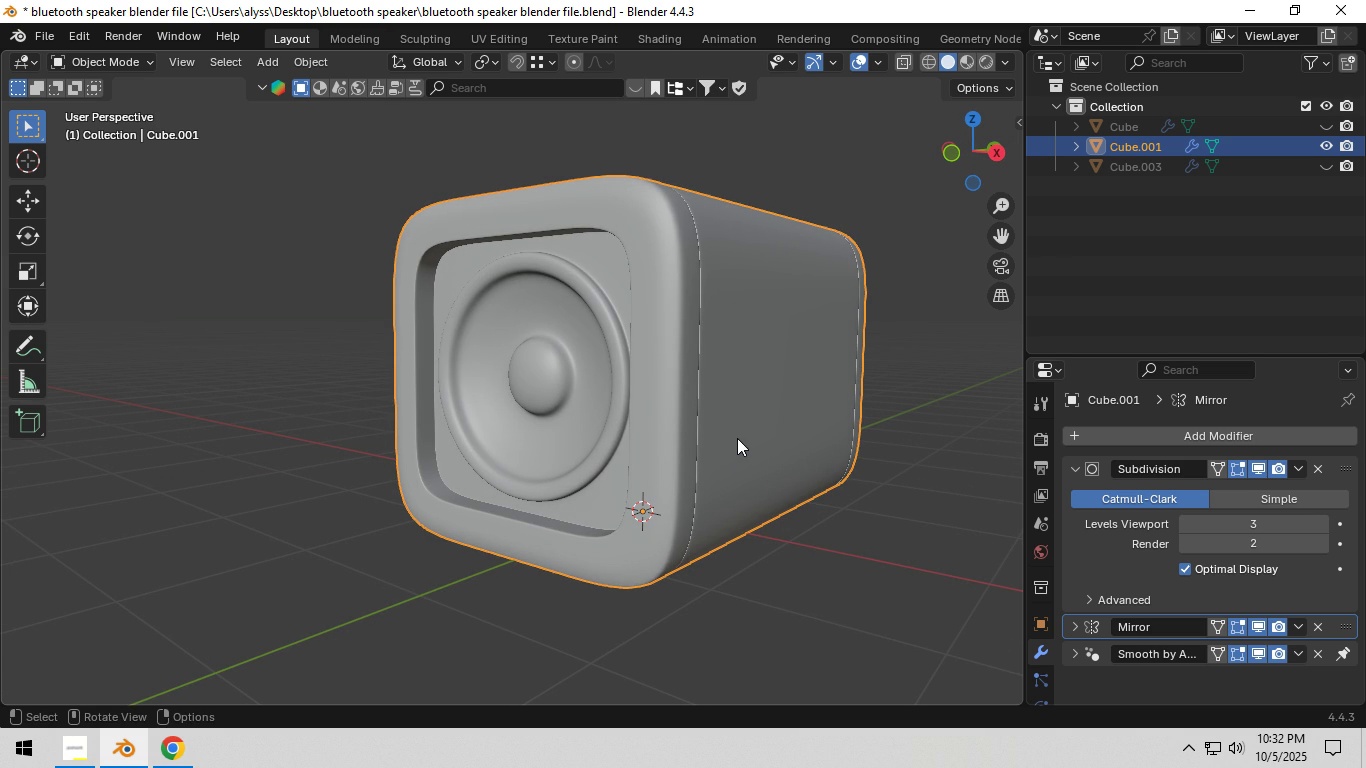 
key(Tab)
 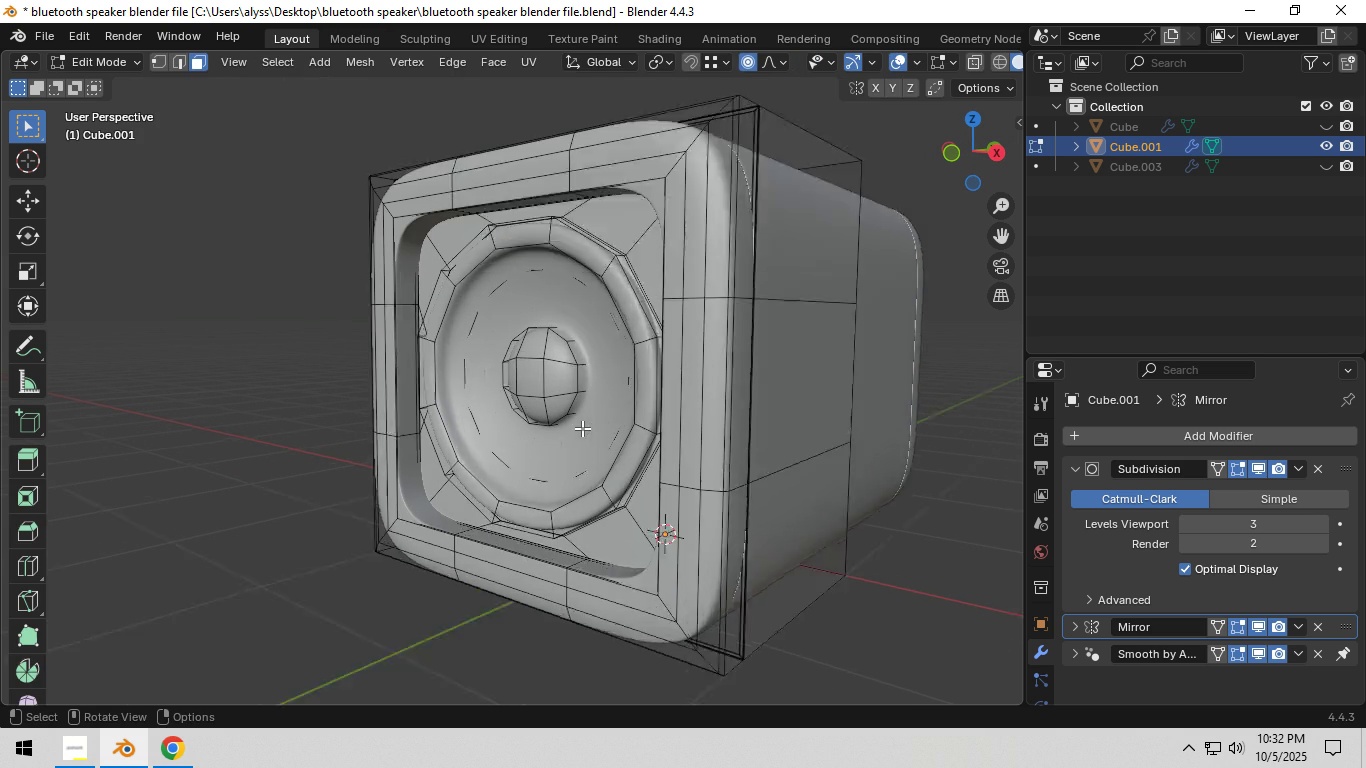 
scroll: coordinate [582, 428], scroll_direction: up, amount: 3.0
 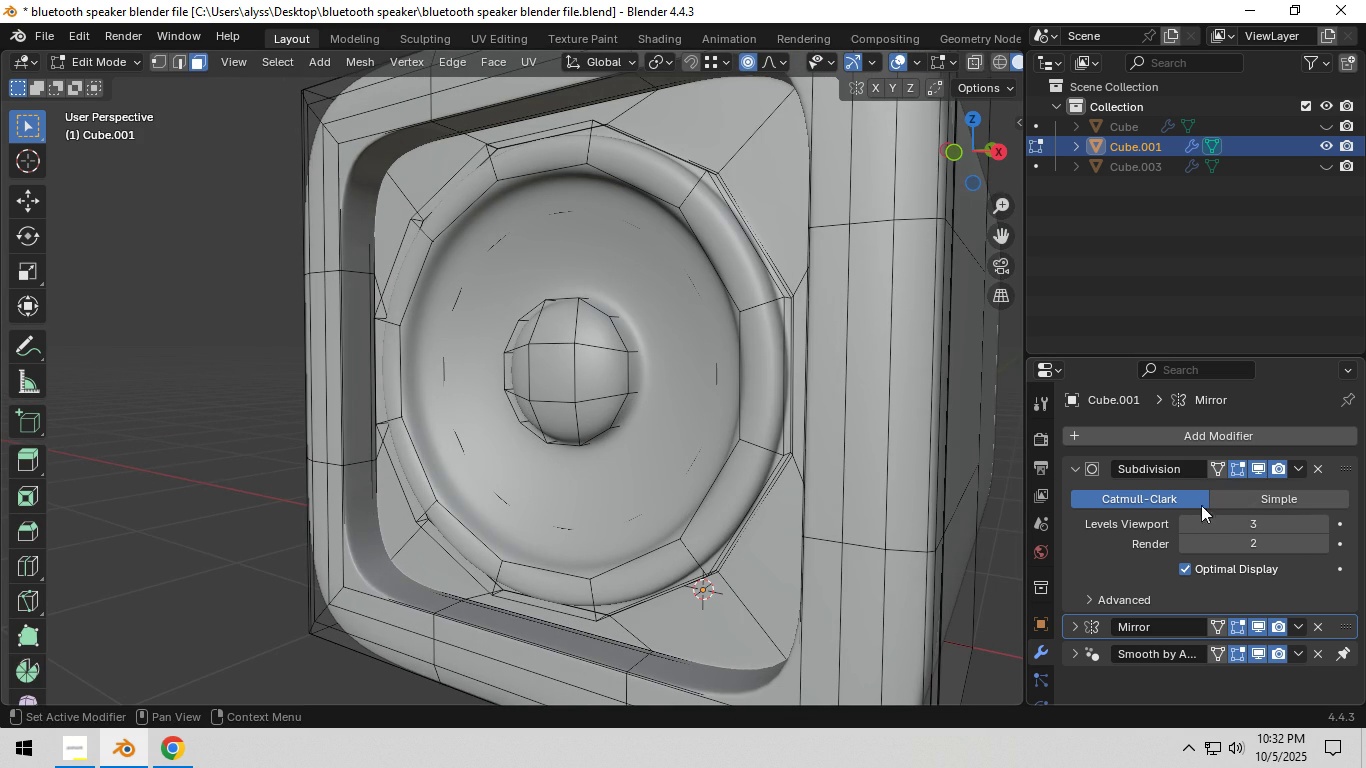 
wait(6.23)
 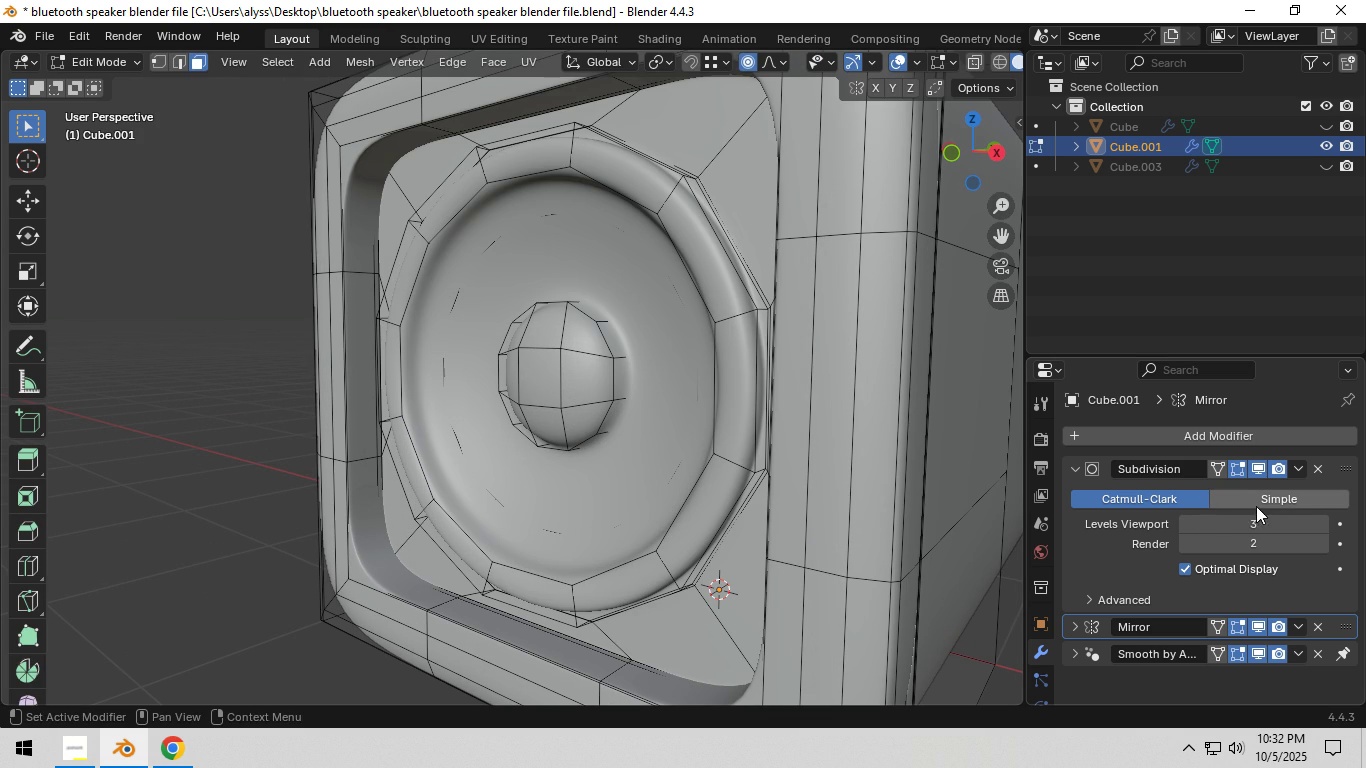 
left_click([1255, 466])
 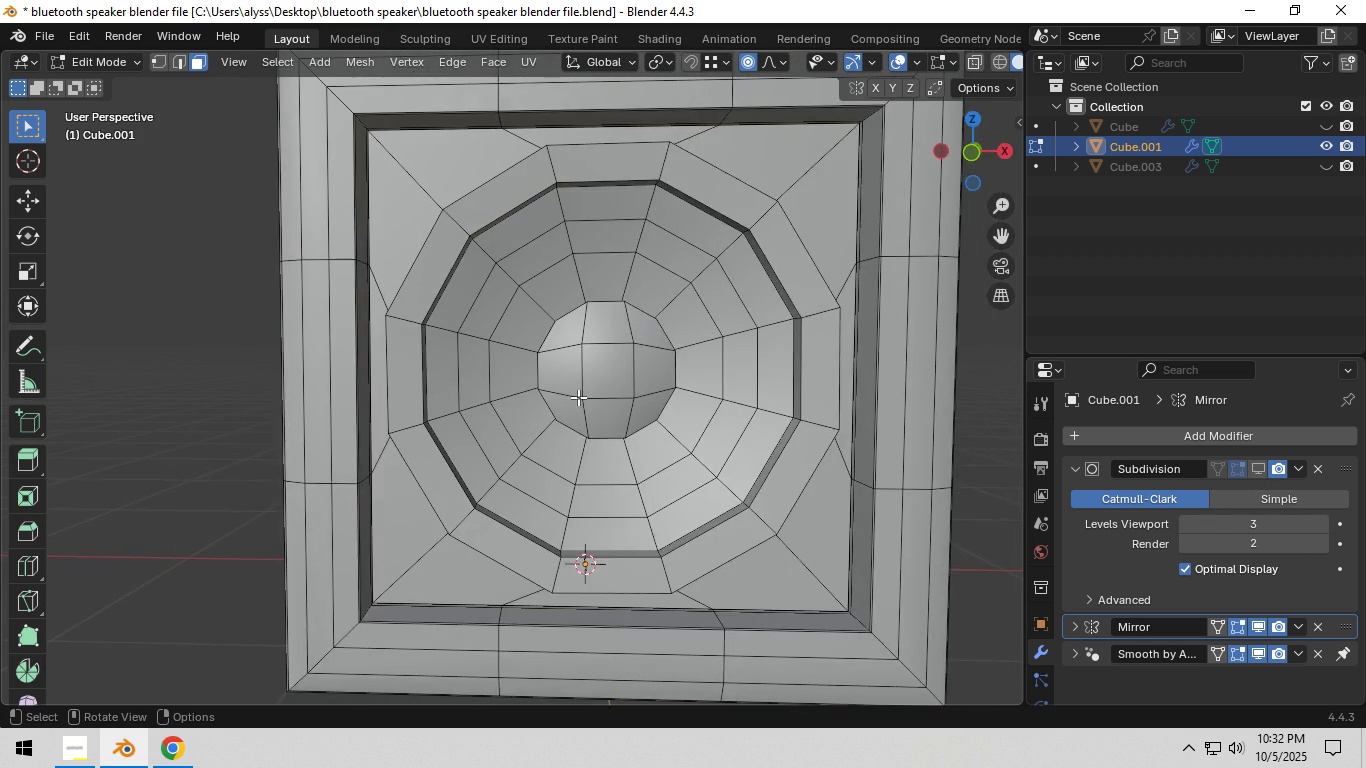 
scroll: coordinate [583, 397], scroll_direction: up, amount: 1.0
 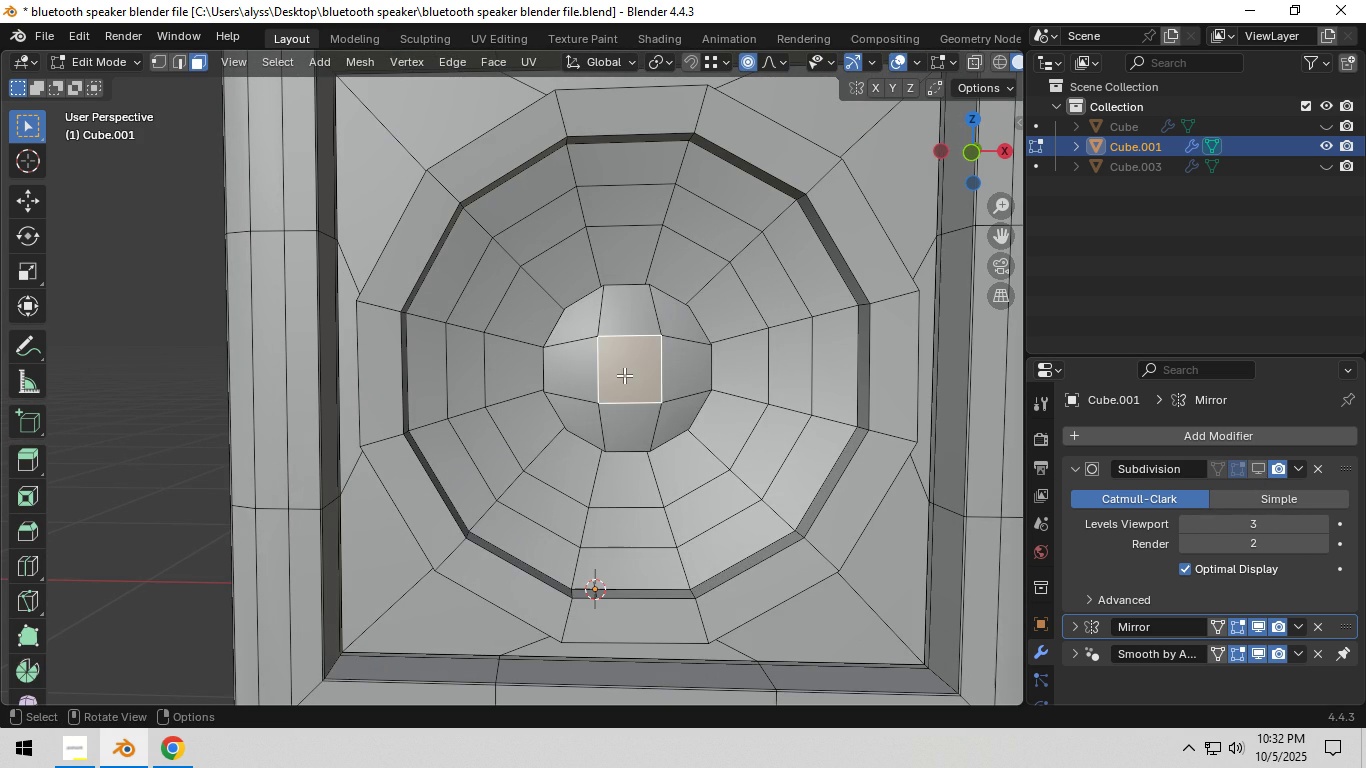 
left_click([624, 375])
 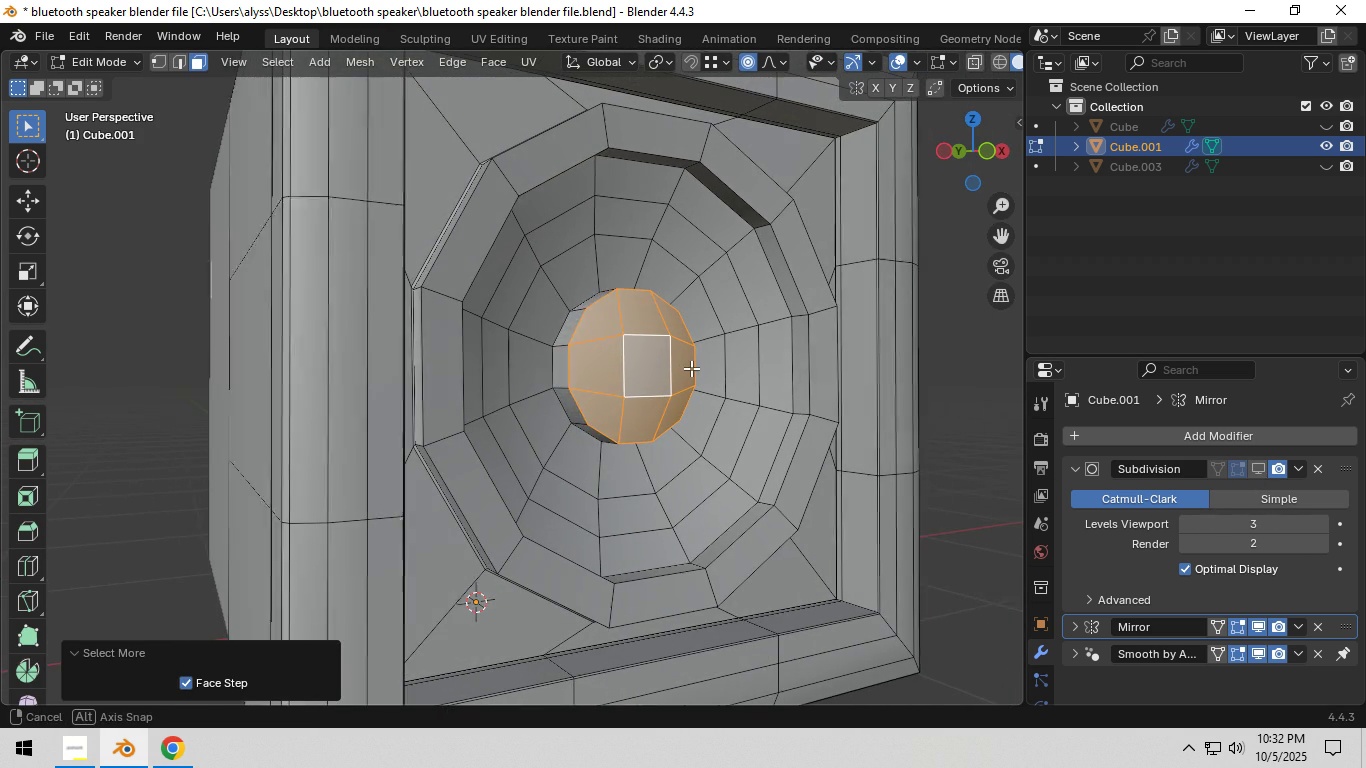 
 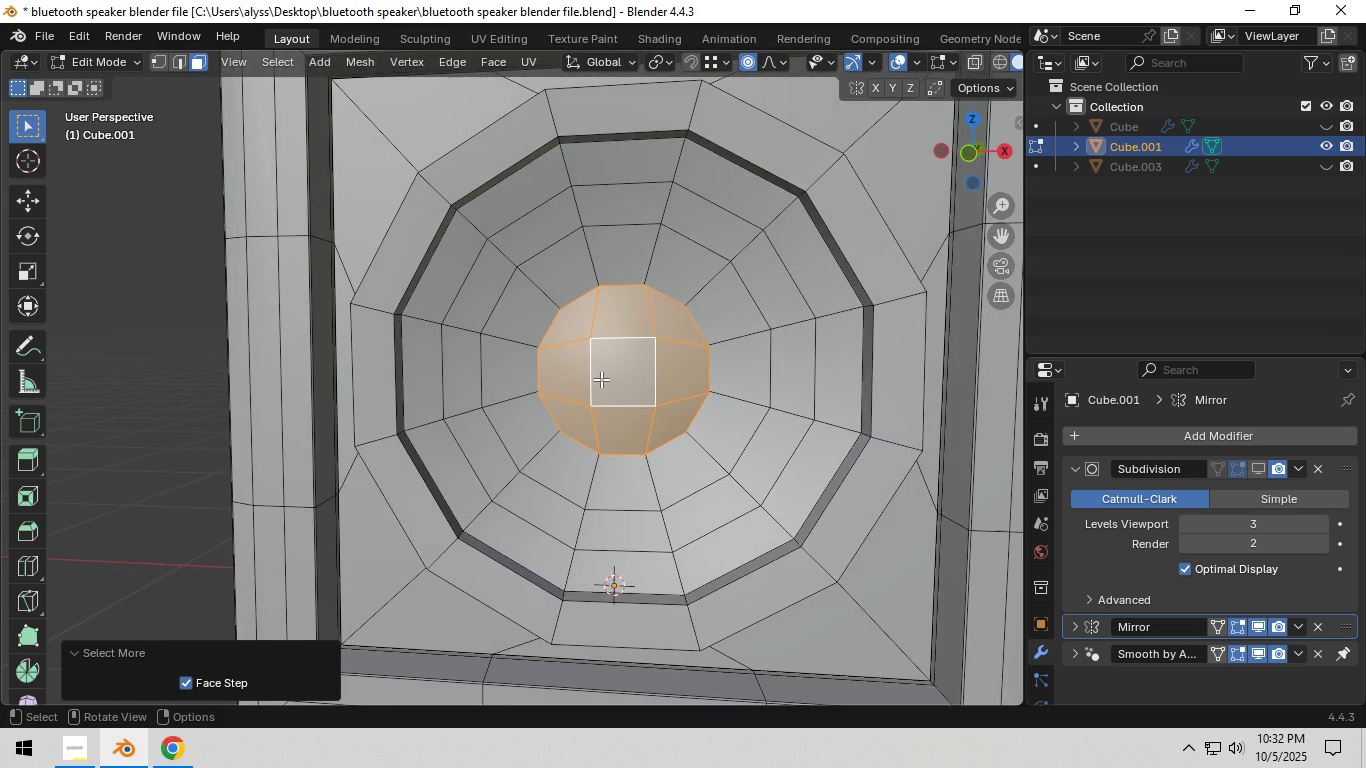 
scroll: coordinate [654, 381], scroll_direction: up, amount: 1.0
 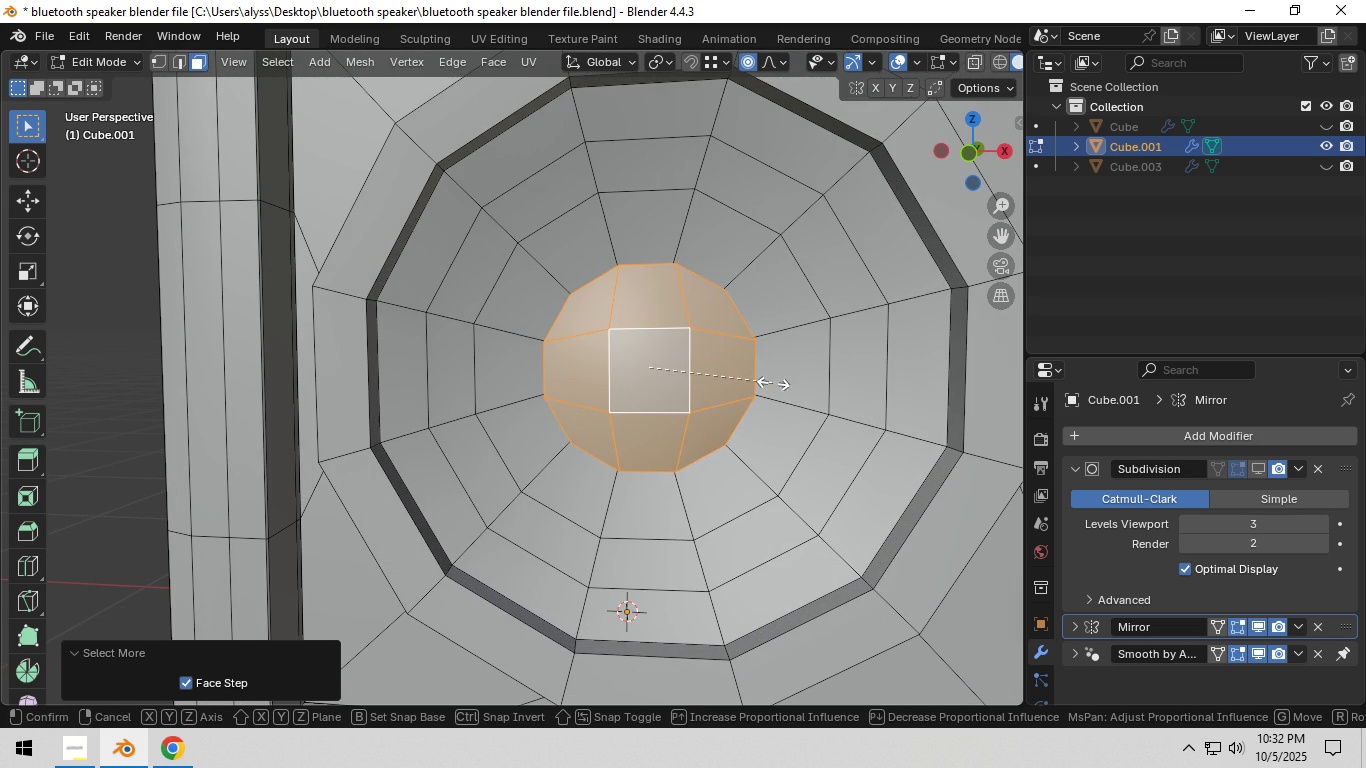 
key(S)
 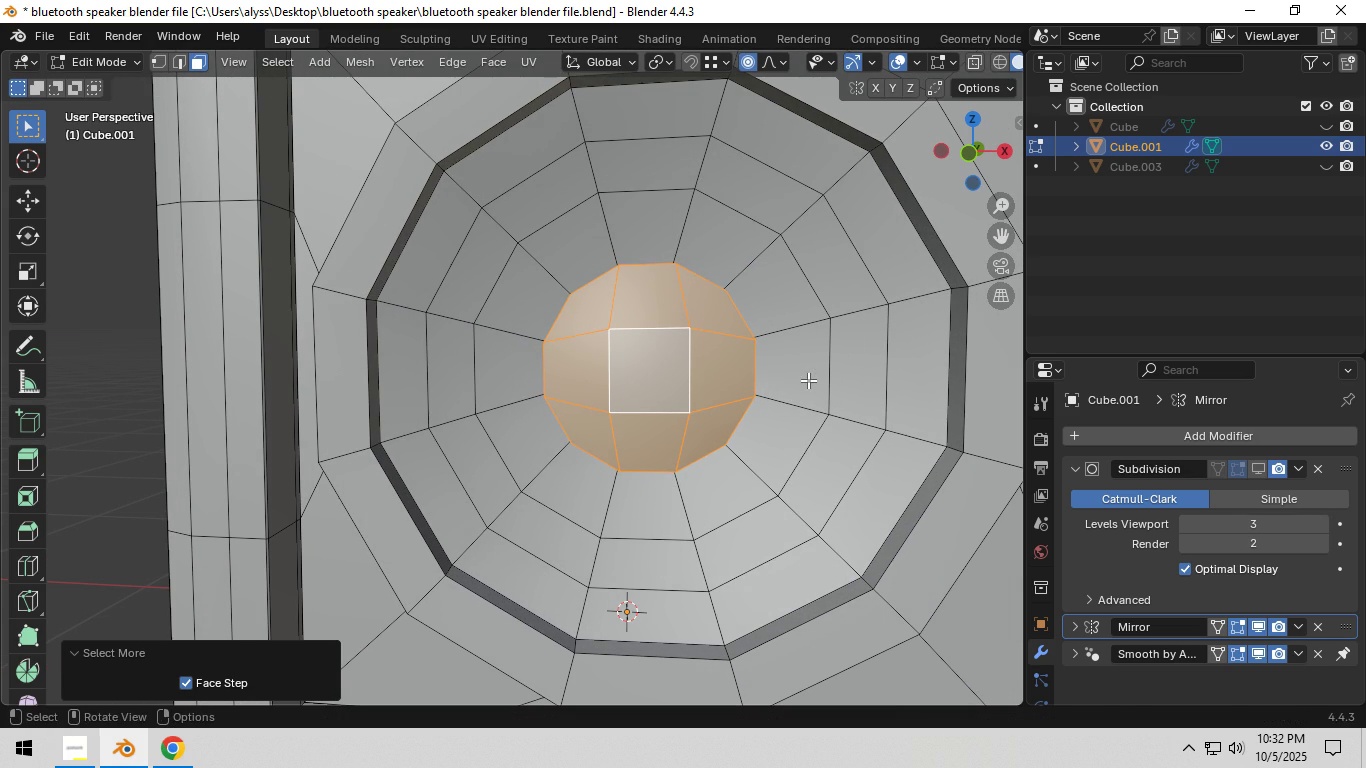 
right_click([808, 380])
 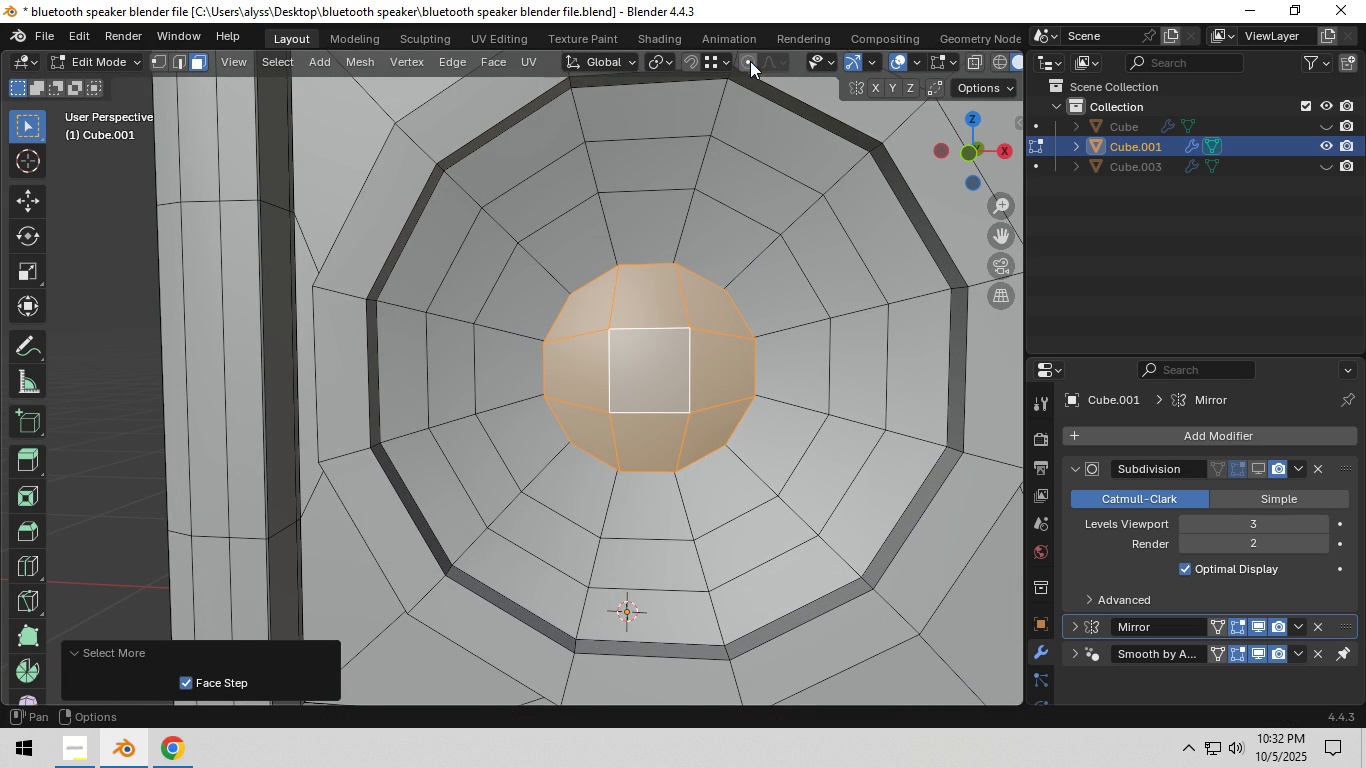 
left_click([750, 61])
 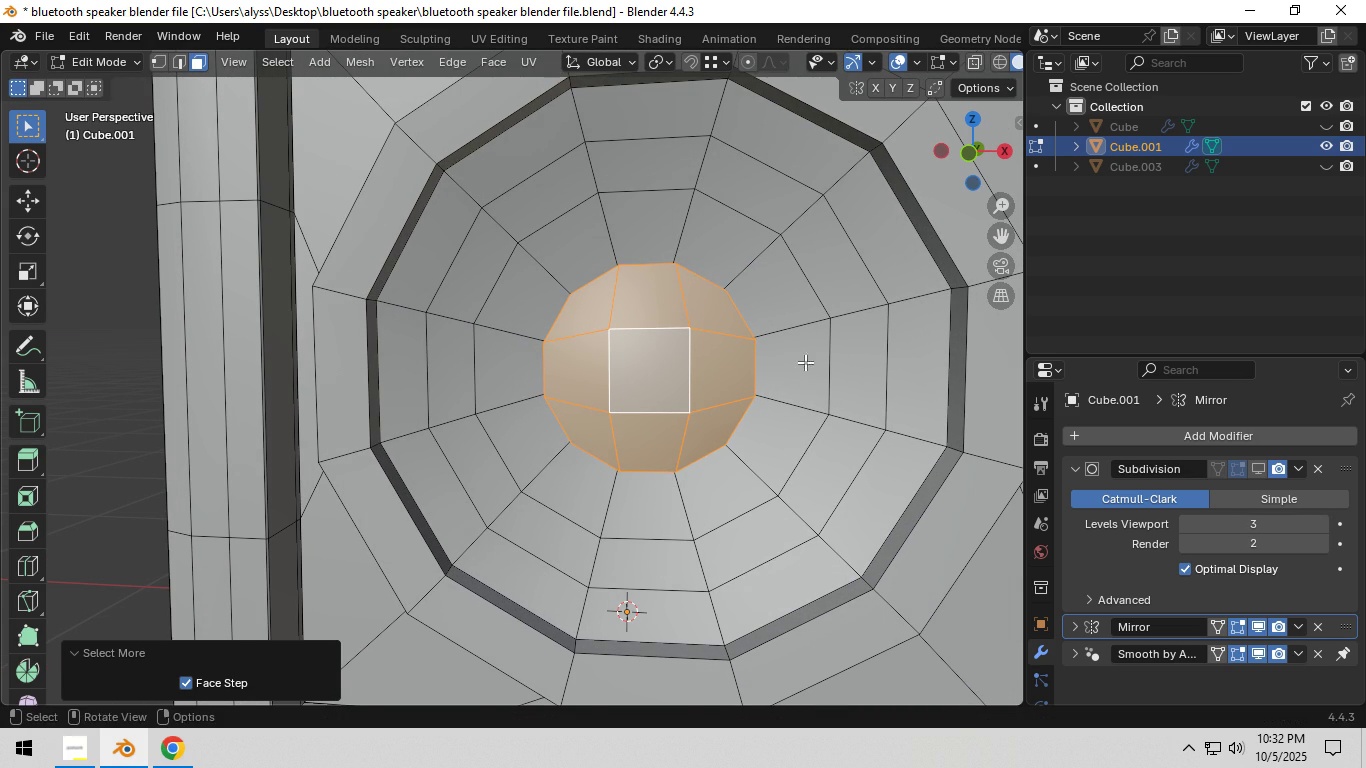 
key(S)
 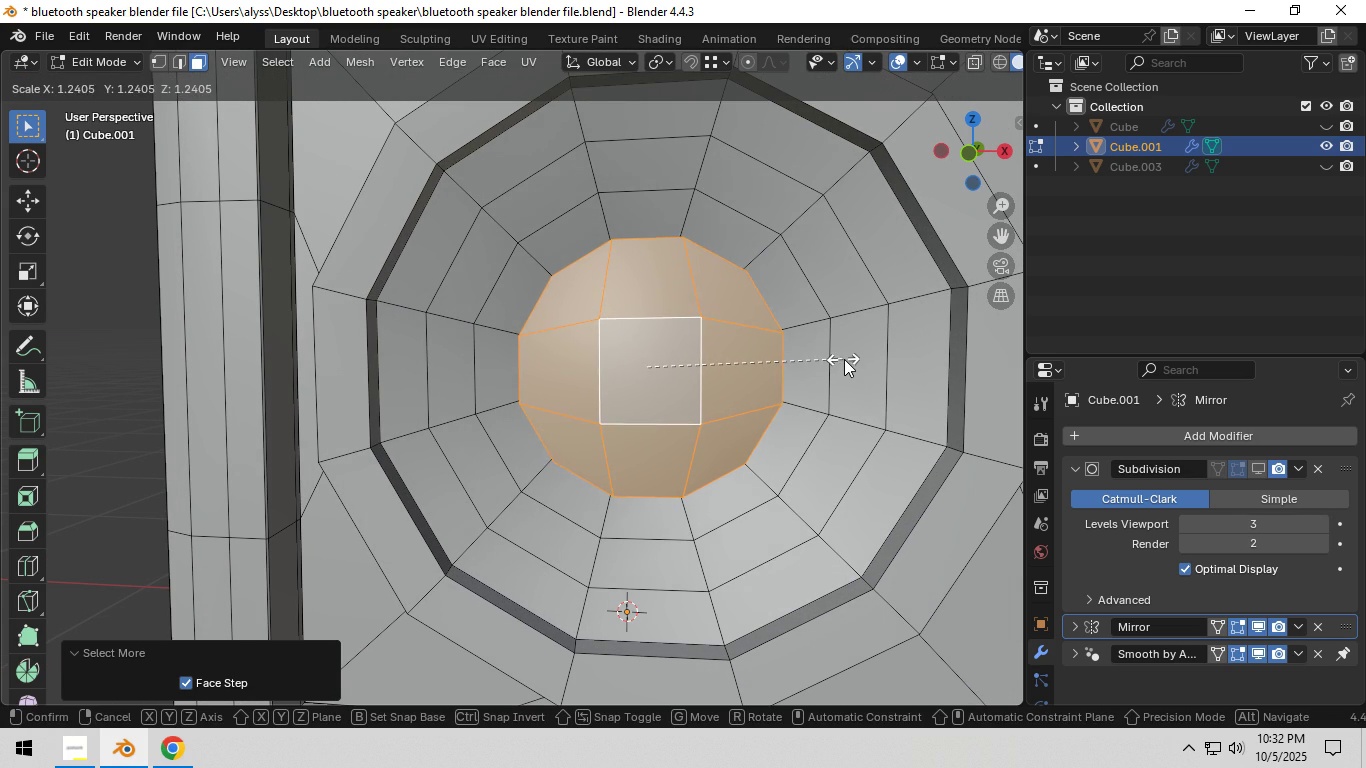 
left_click([844, 359])
 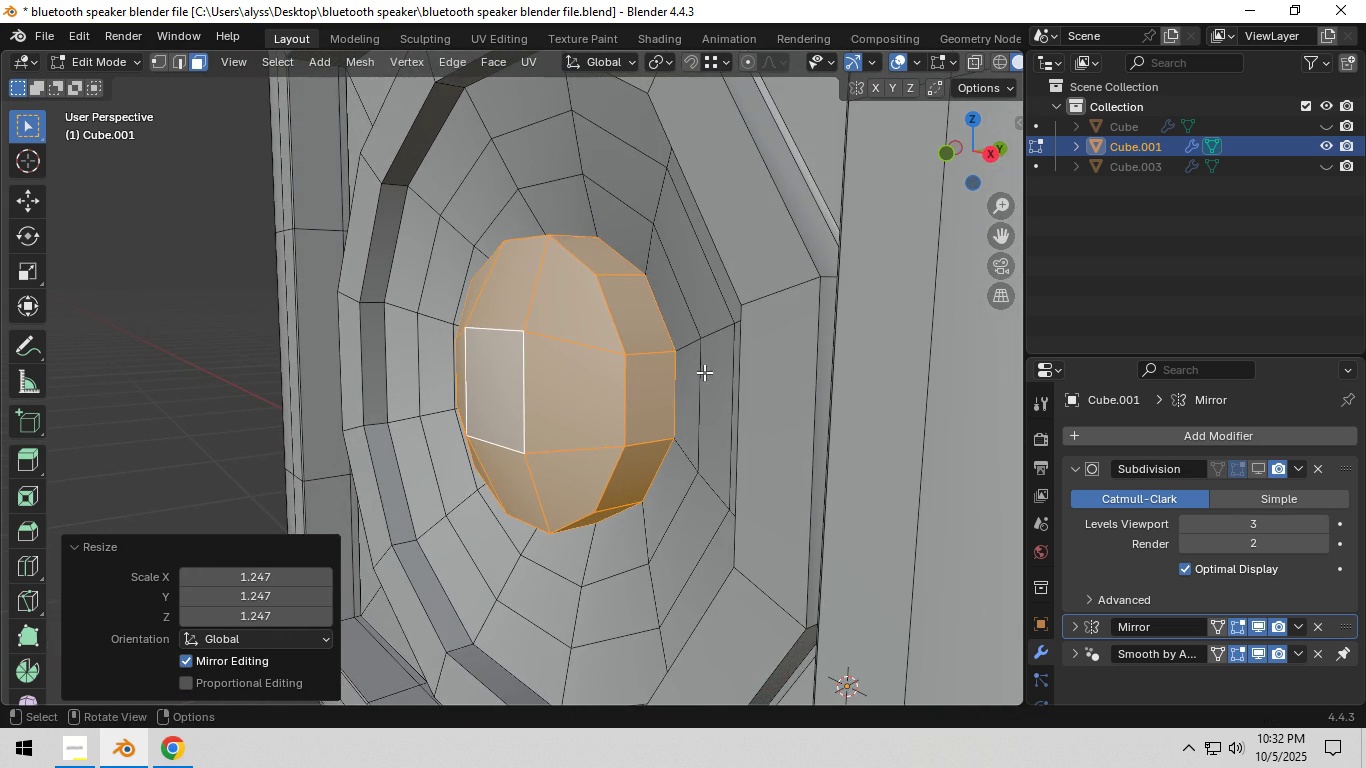 
scroll: coordinate [585, 383], scroll_direction: down, amount: 3.0
 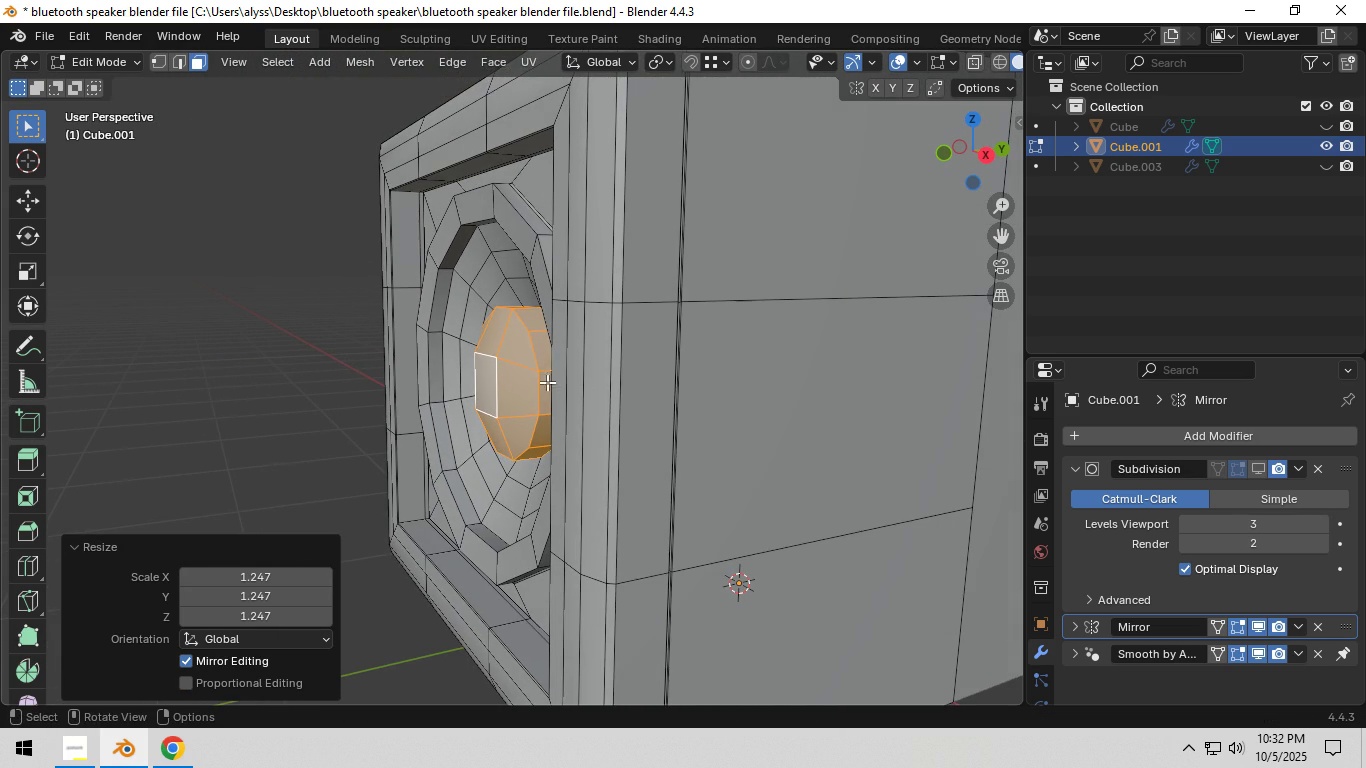 
key(Tab)